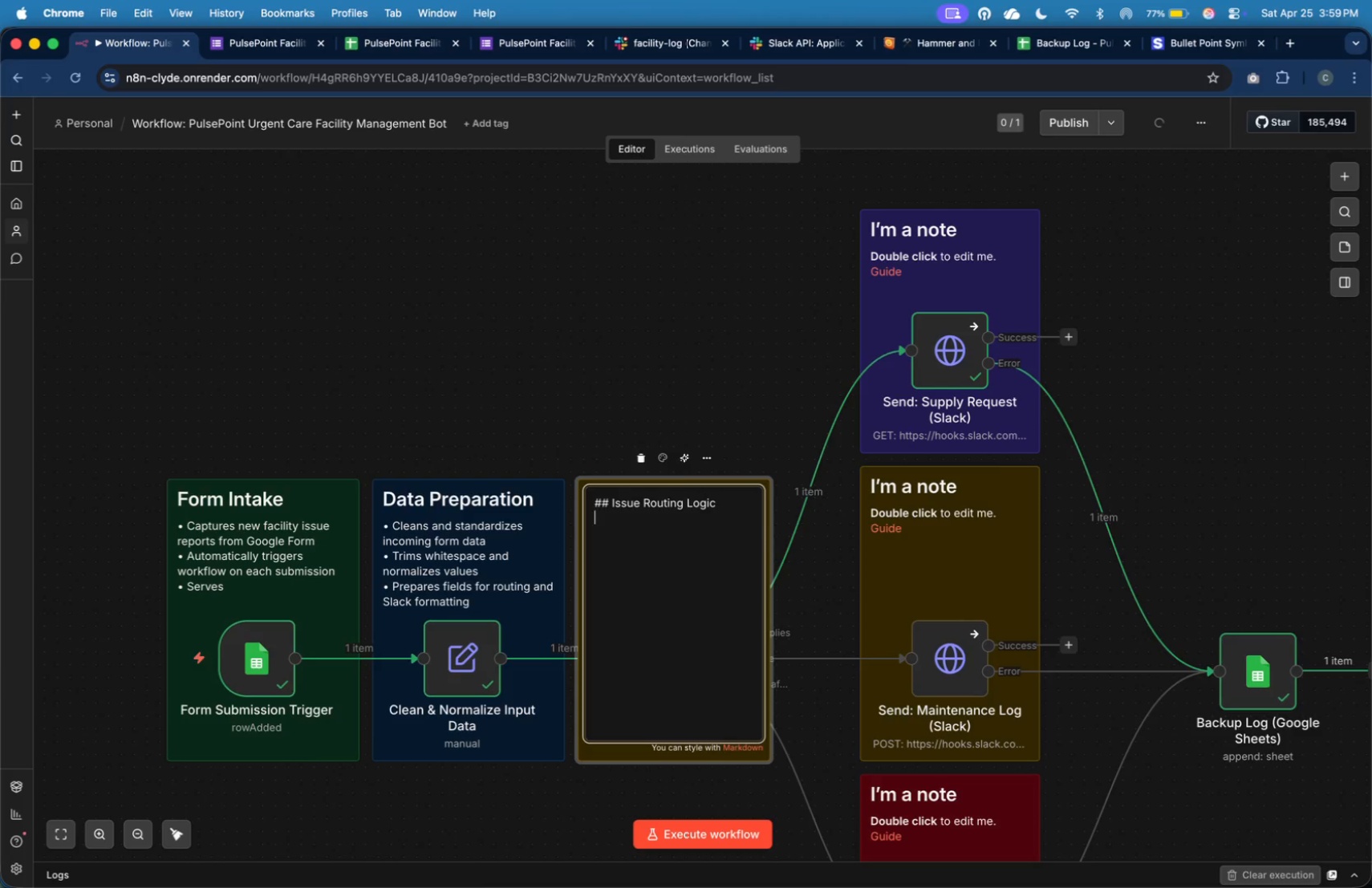 
key(Meta+V)
 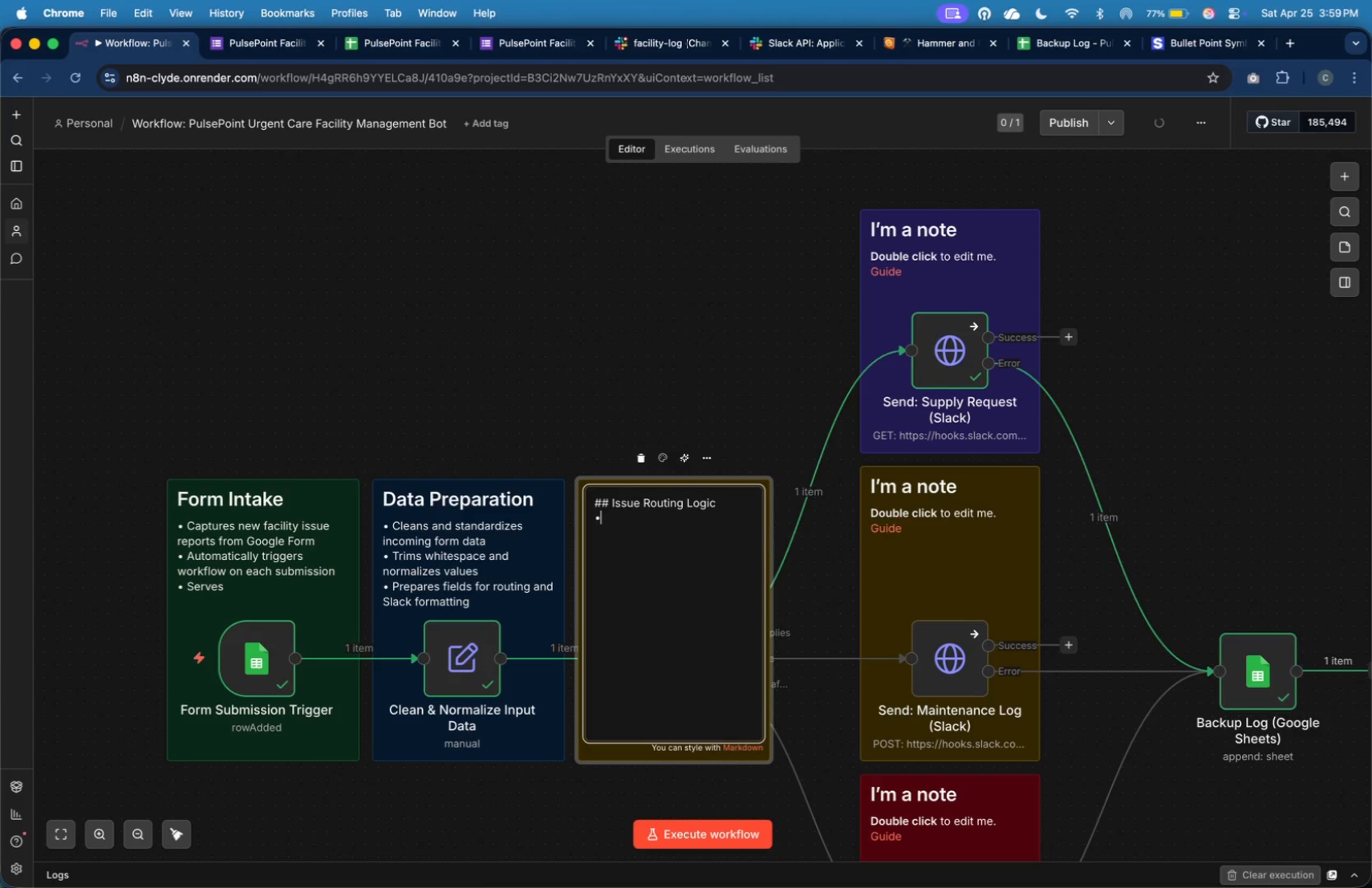 
key(Space)
 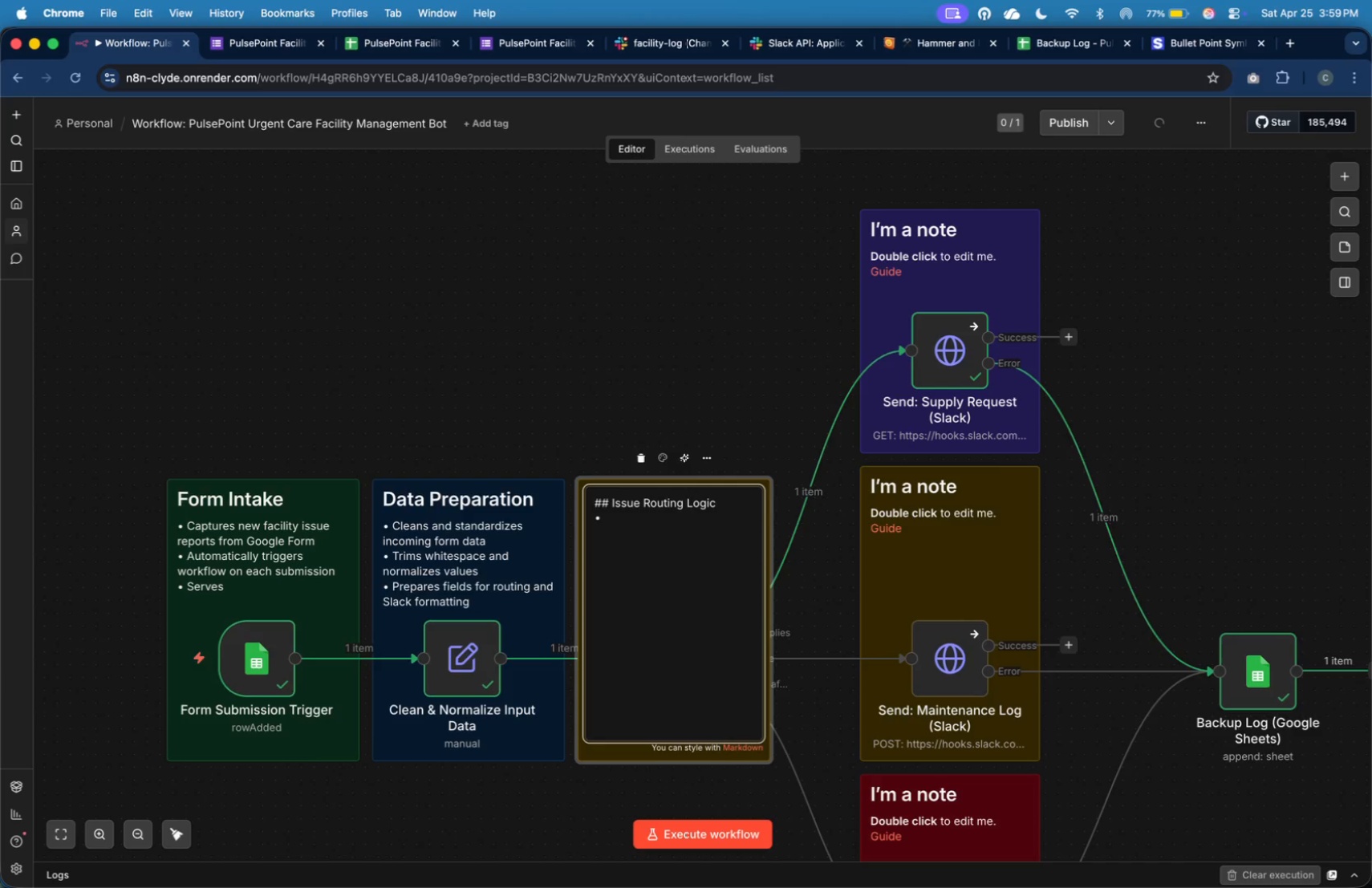 
wait(8.24)
 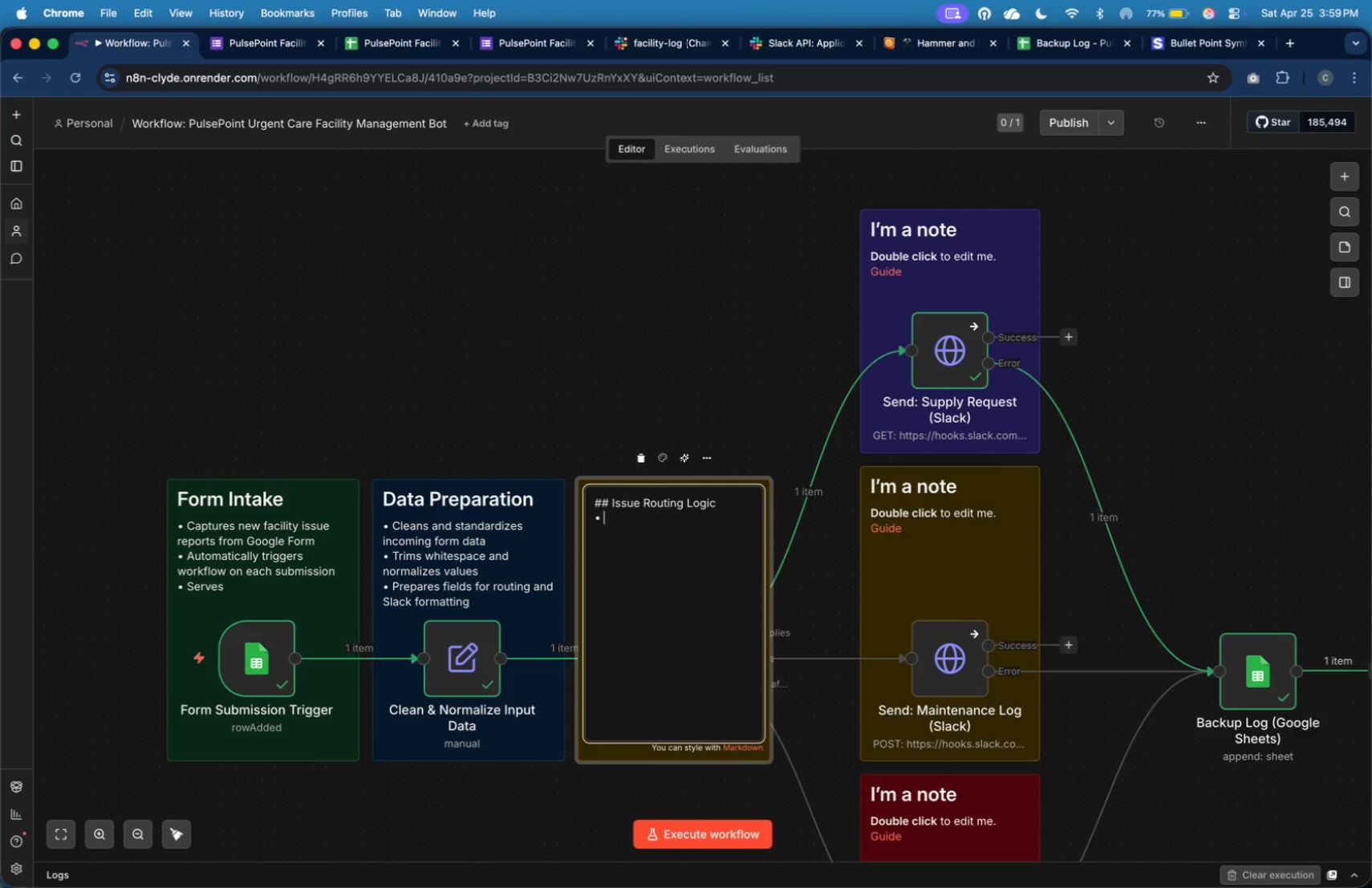 
type(Evaluates issue category ())
 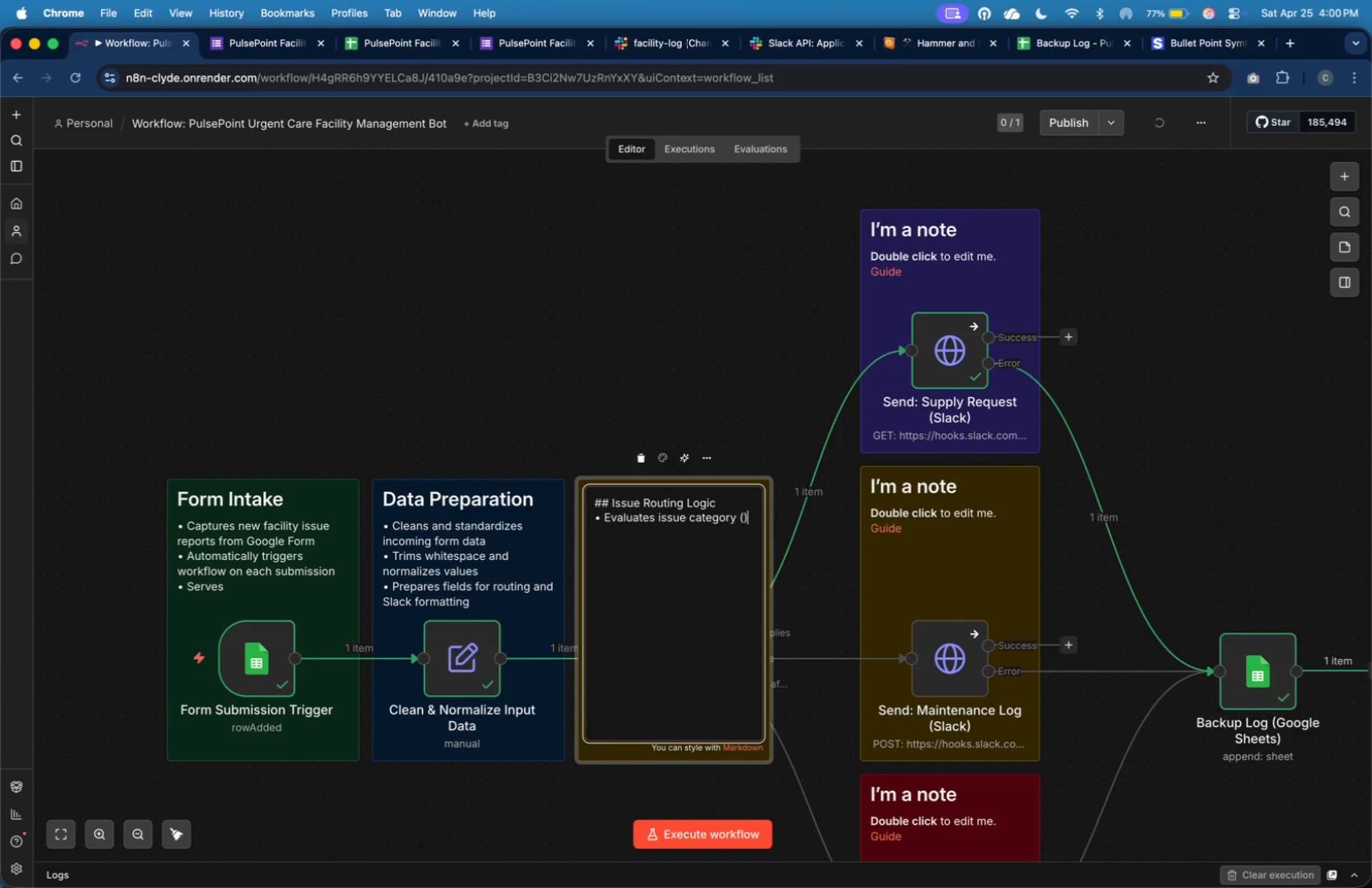 
key(ArrowLeft)
 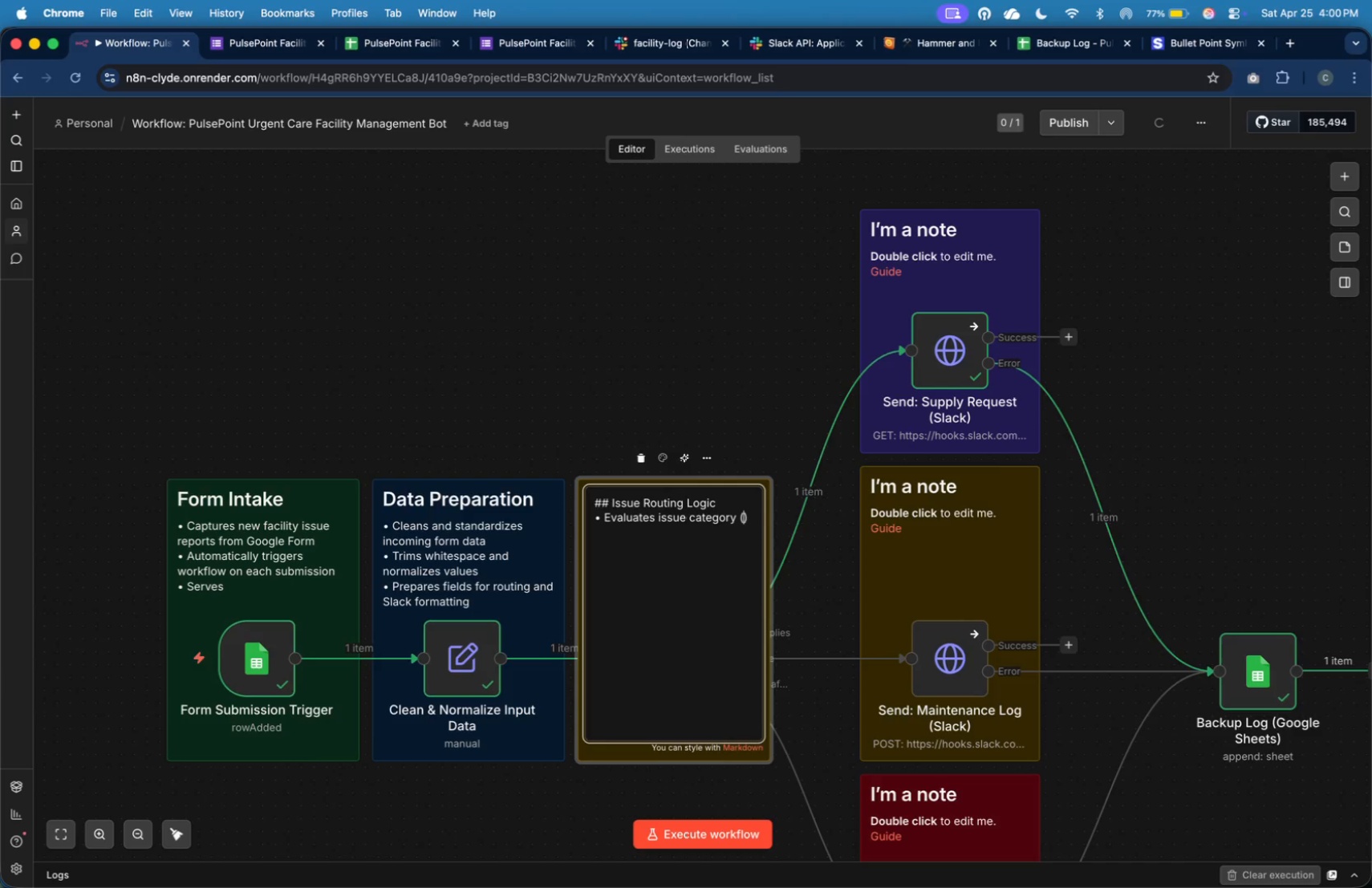 
type(Supplies, Maintenance)
 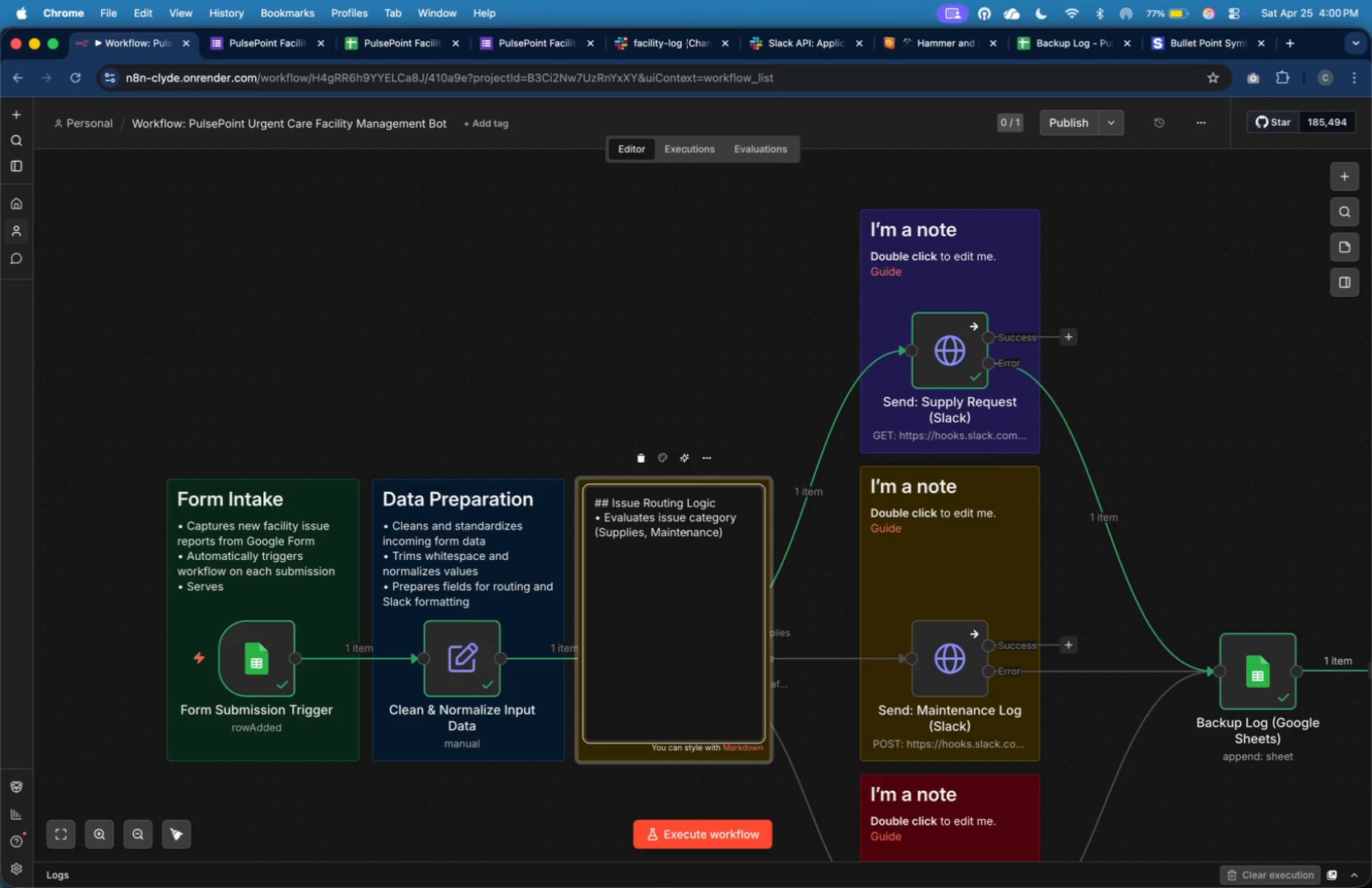 
key(Meta+Tab)